 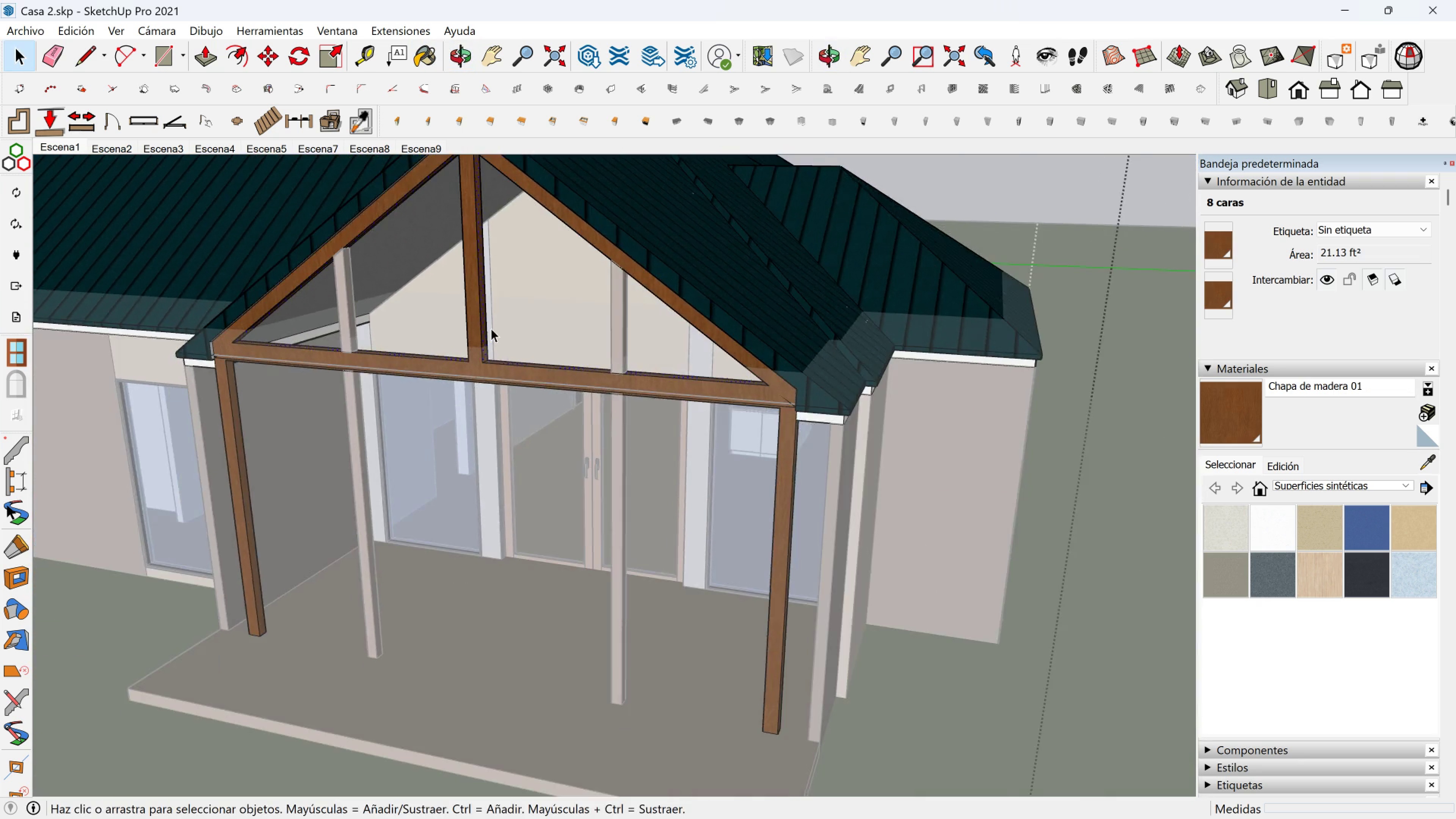 
key(Shift+ShiftLeft)
 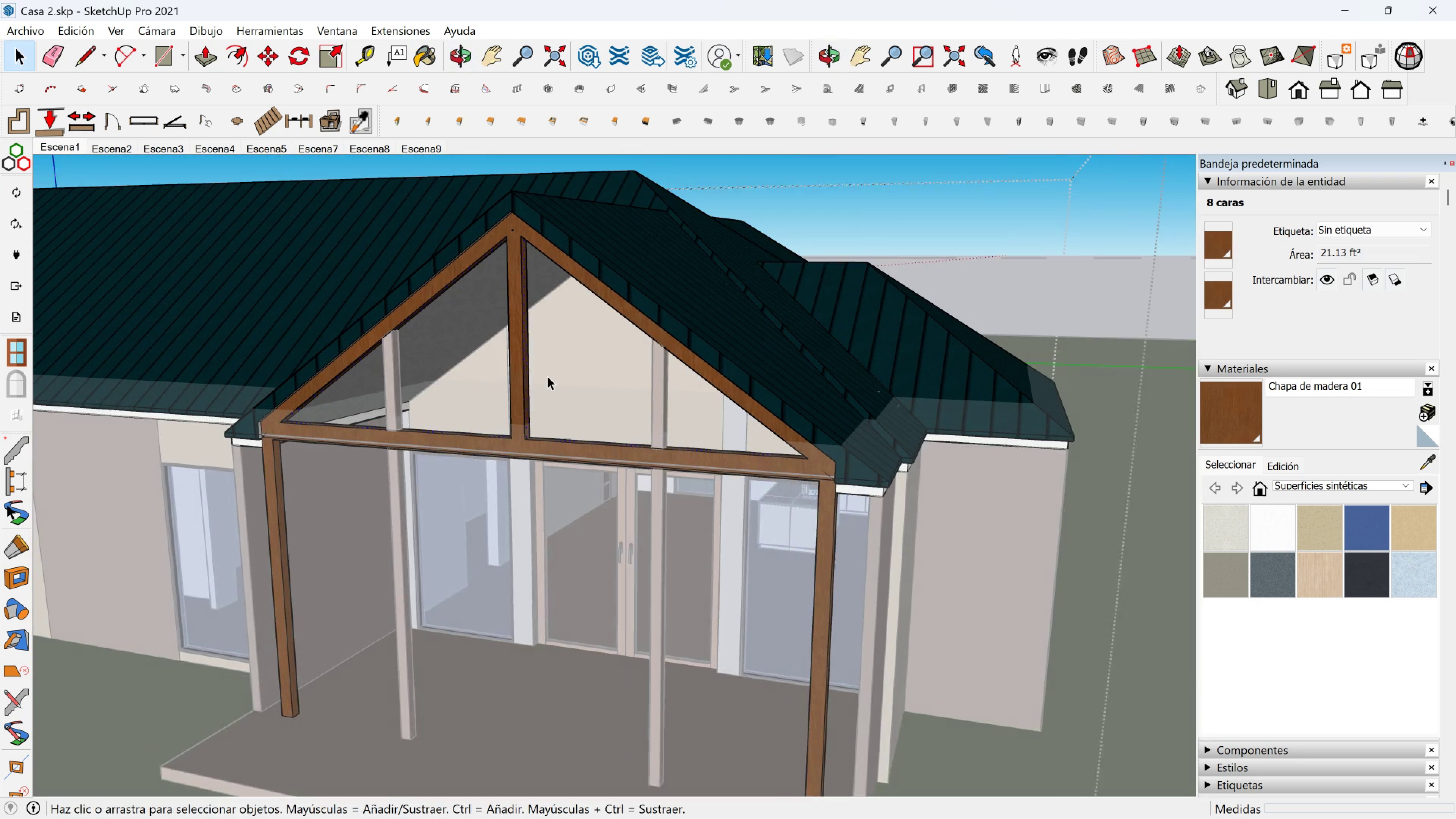 
key(Escape)
 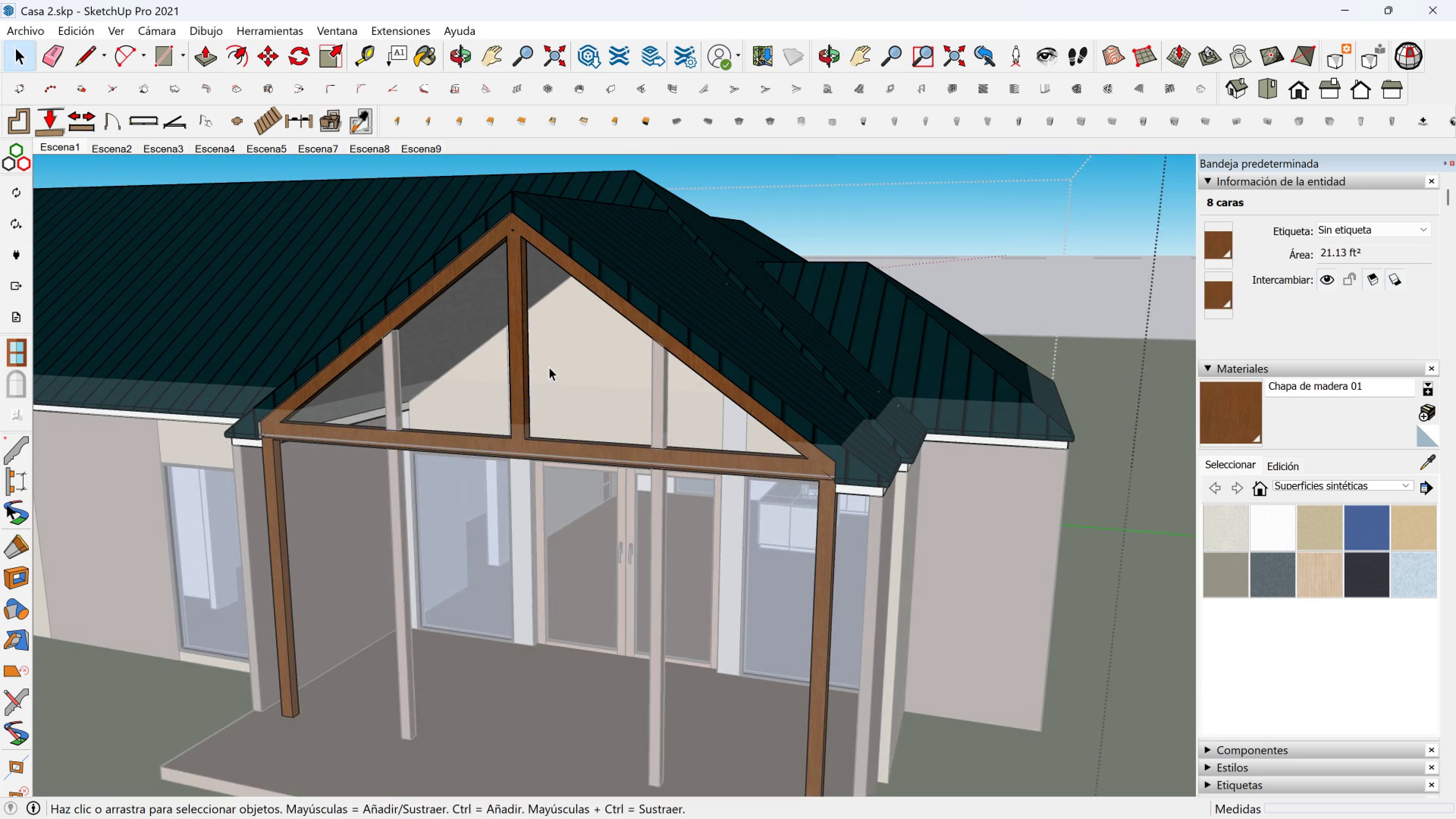 
key(Escape)
 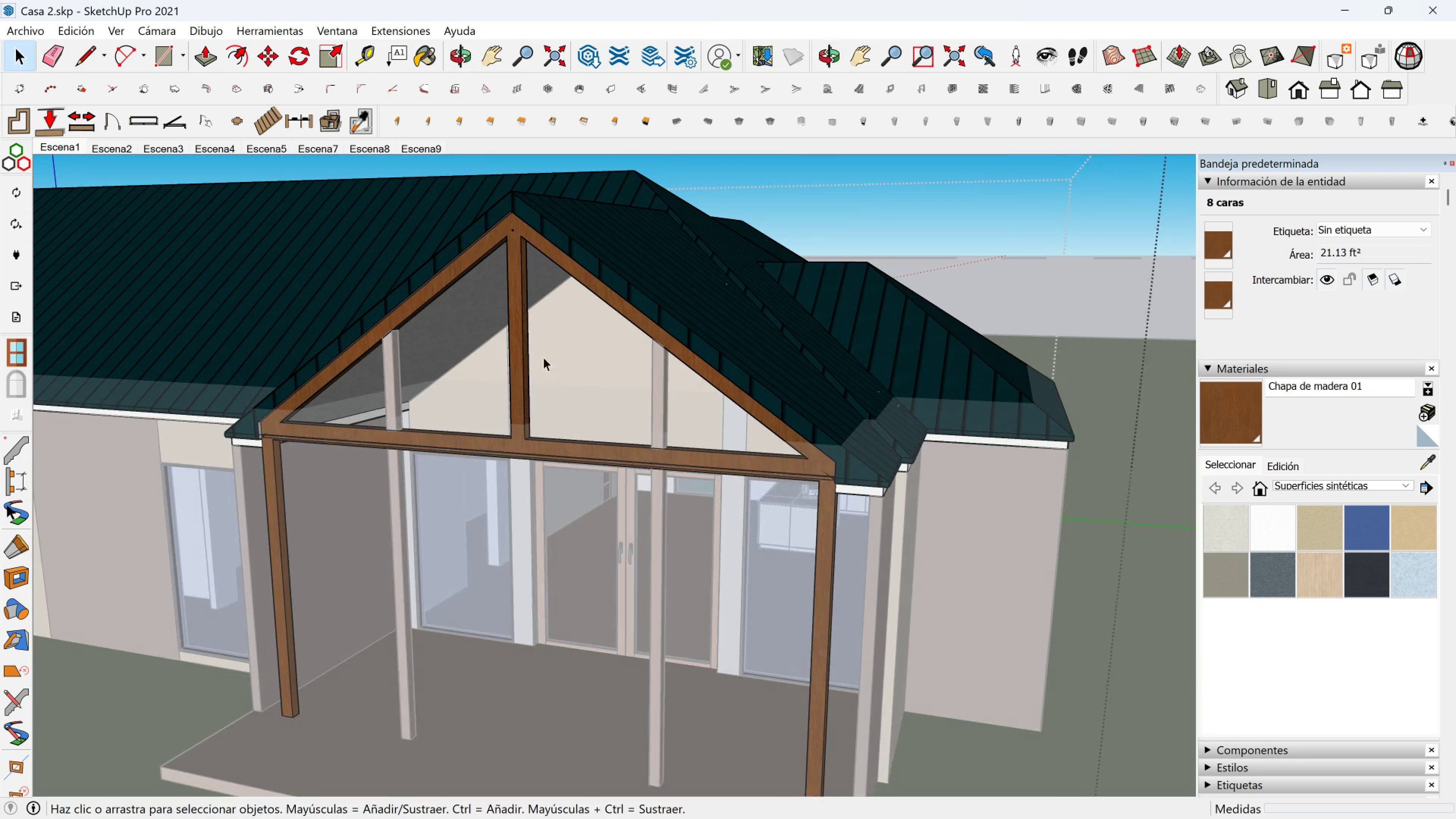 
key(Escape)
 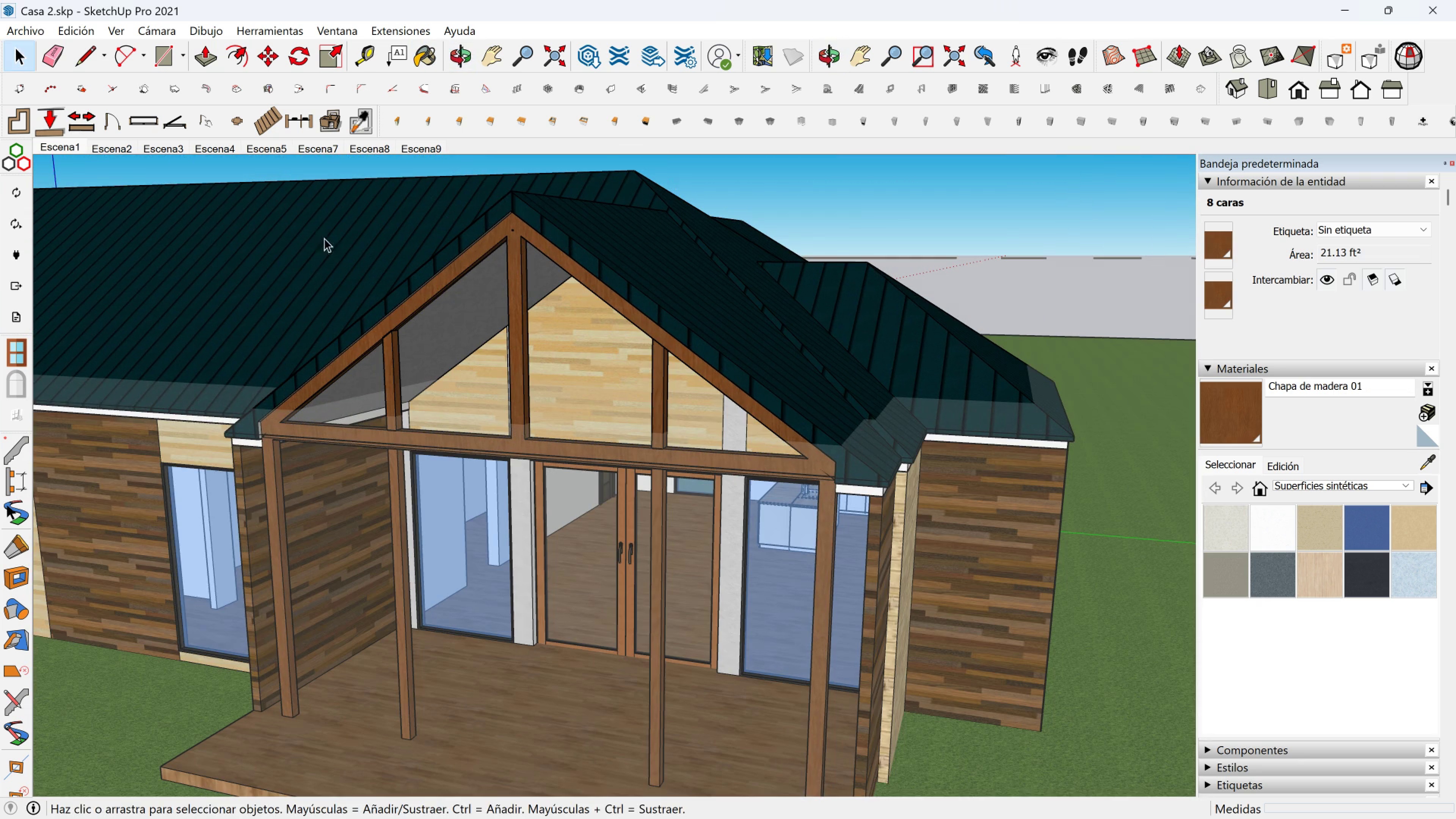 
key(Escape)
 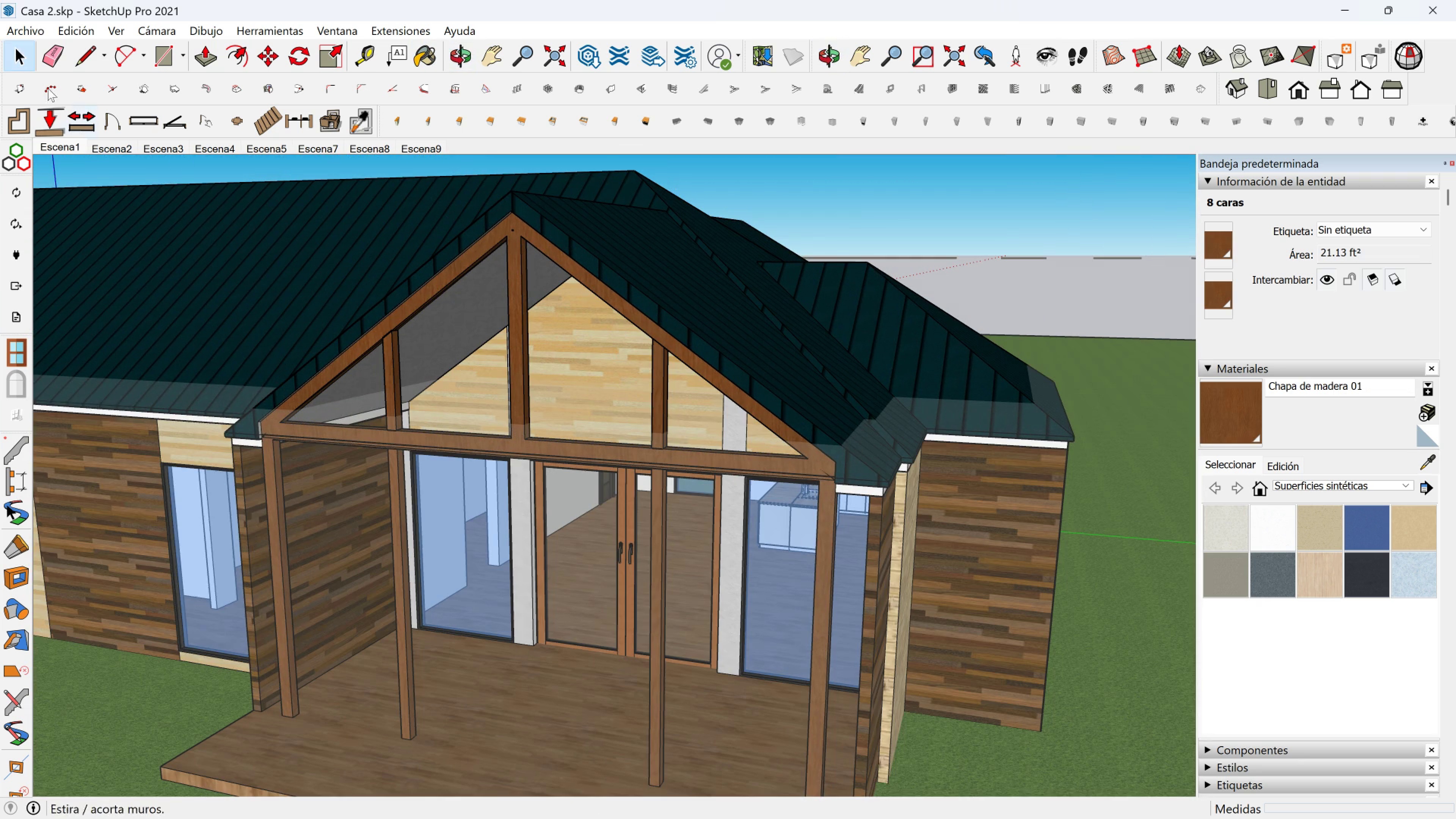 
key(Escape)
 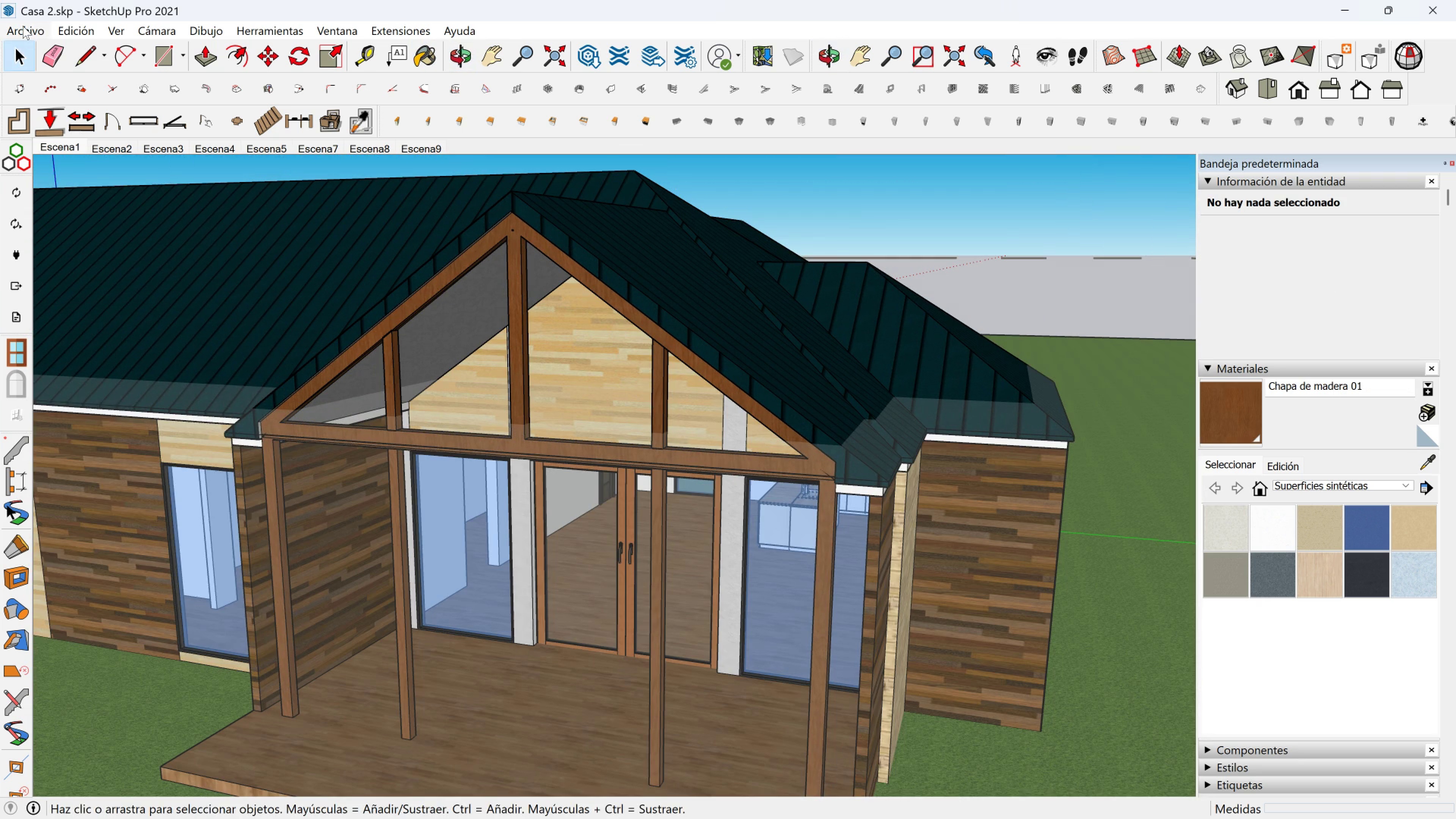 
left_click([23, 26])
 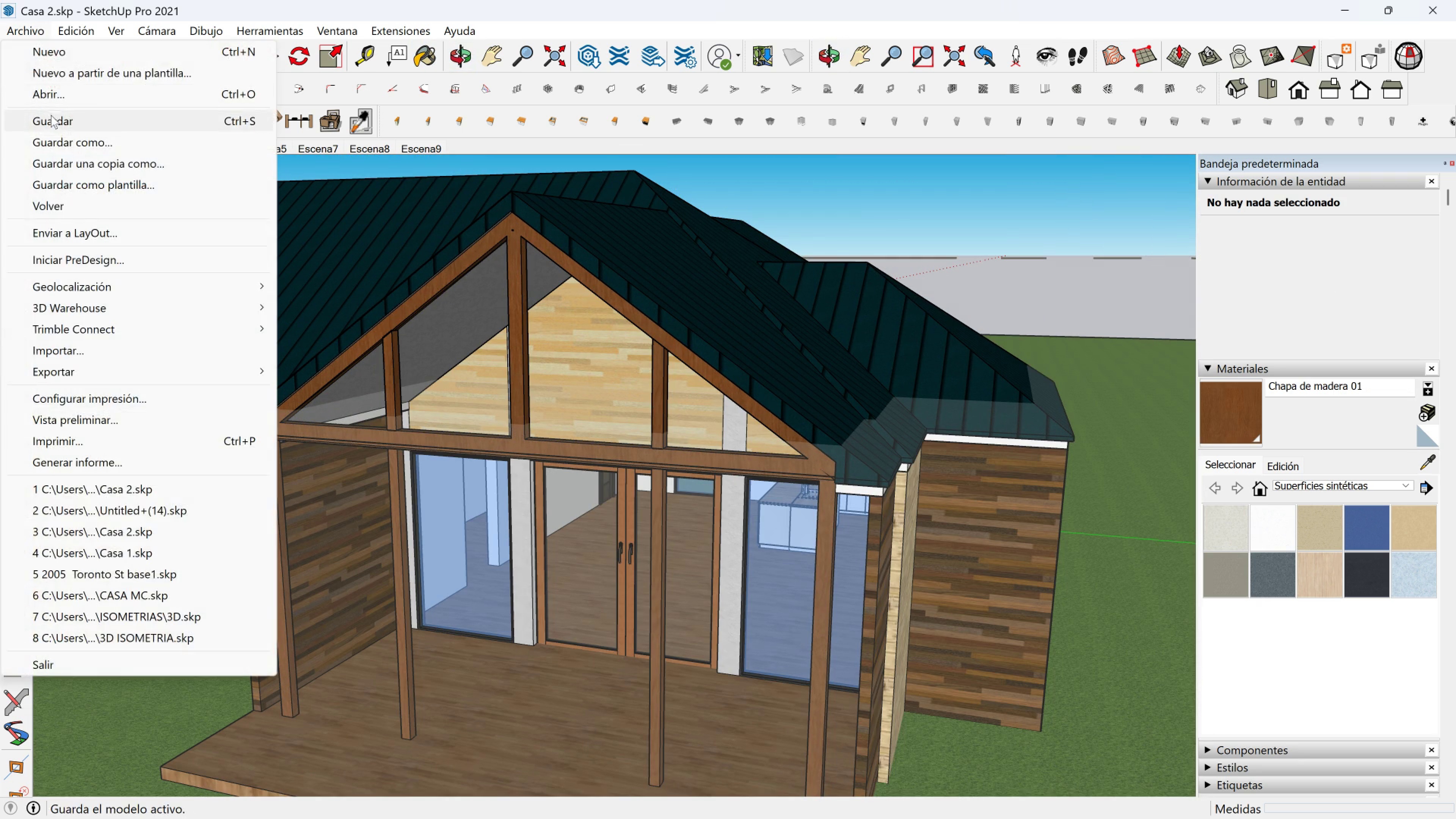 
left_click([51, 115])
 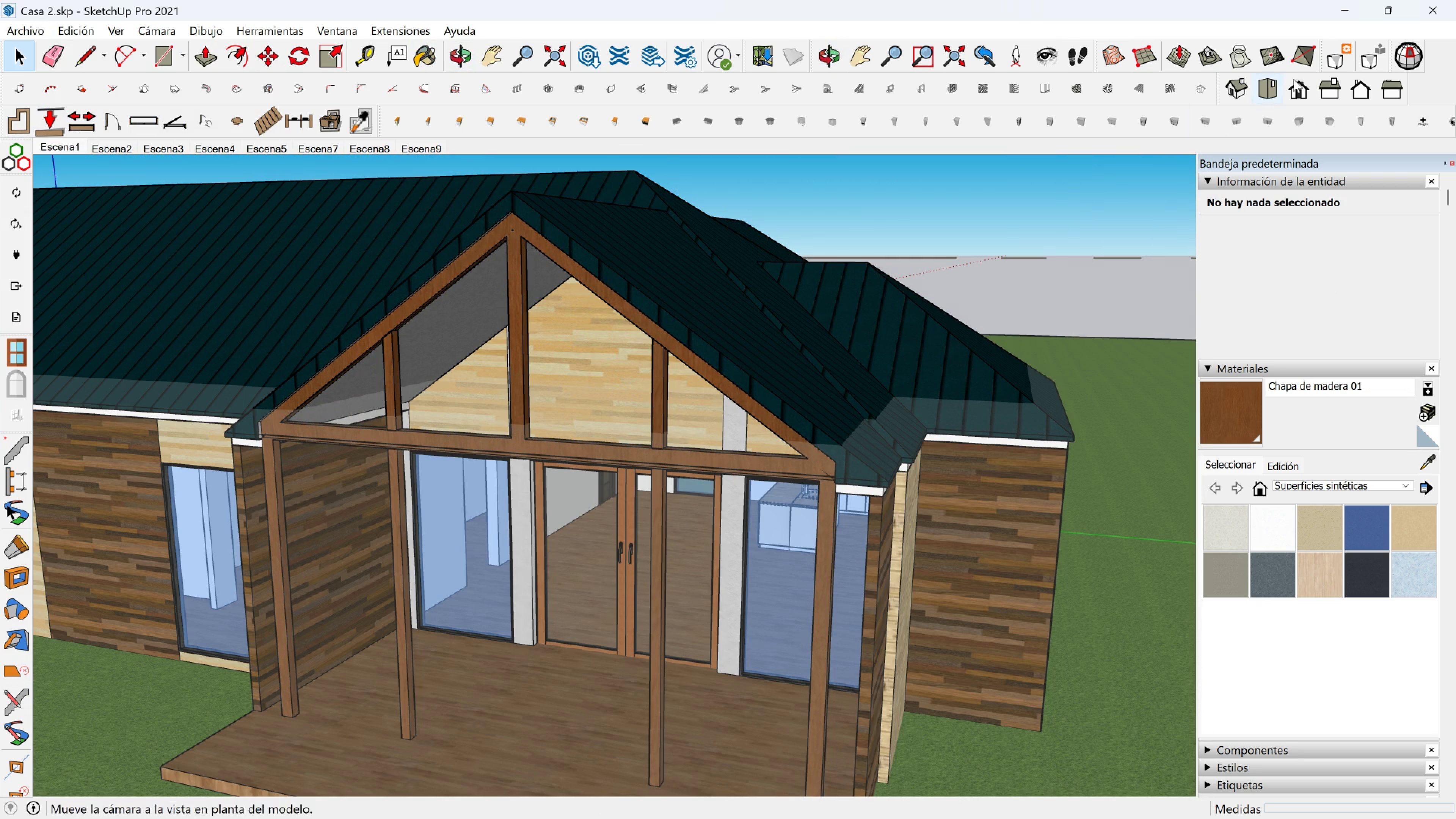 
left_click([1345, 12])
 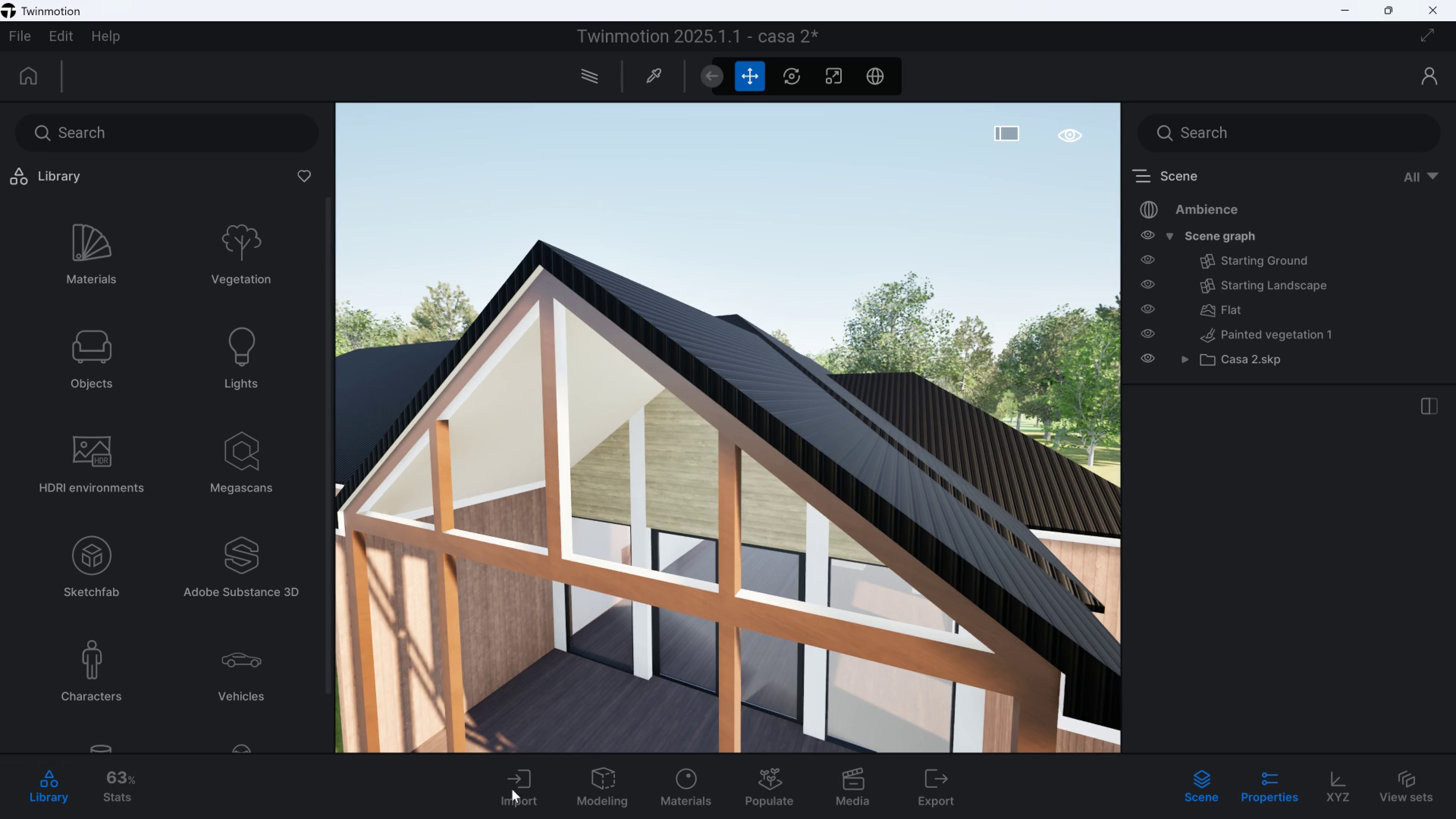 
left_click([511, 789])
 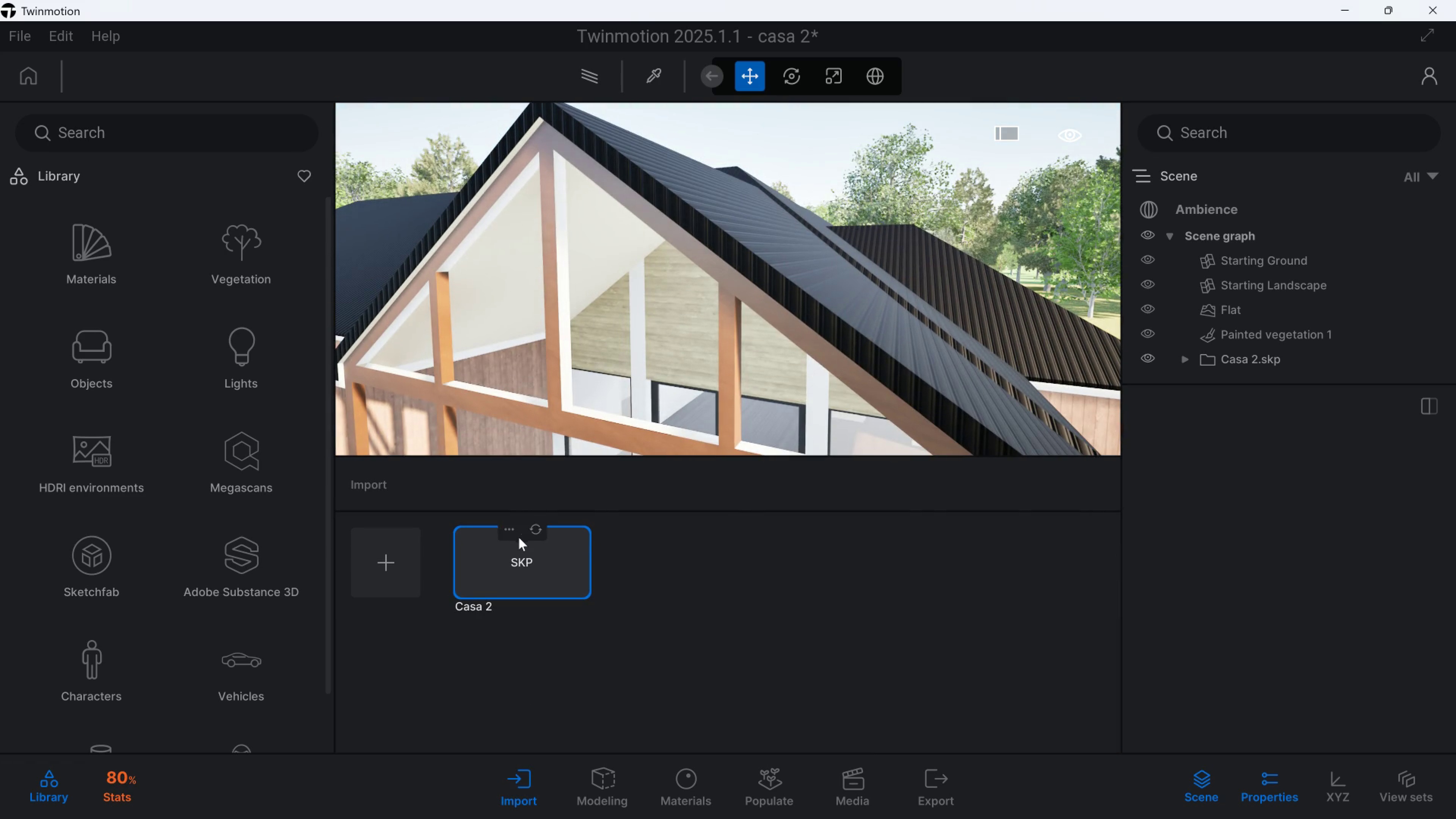 
left_click([529, 536])
 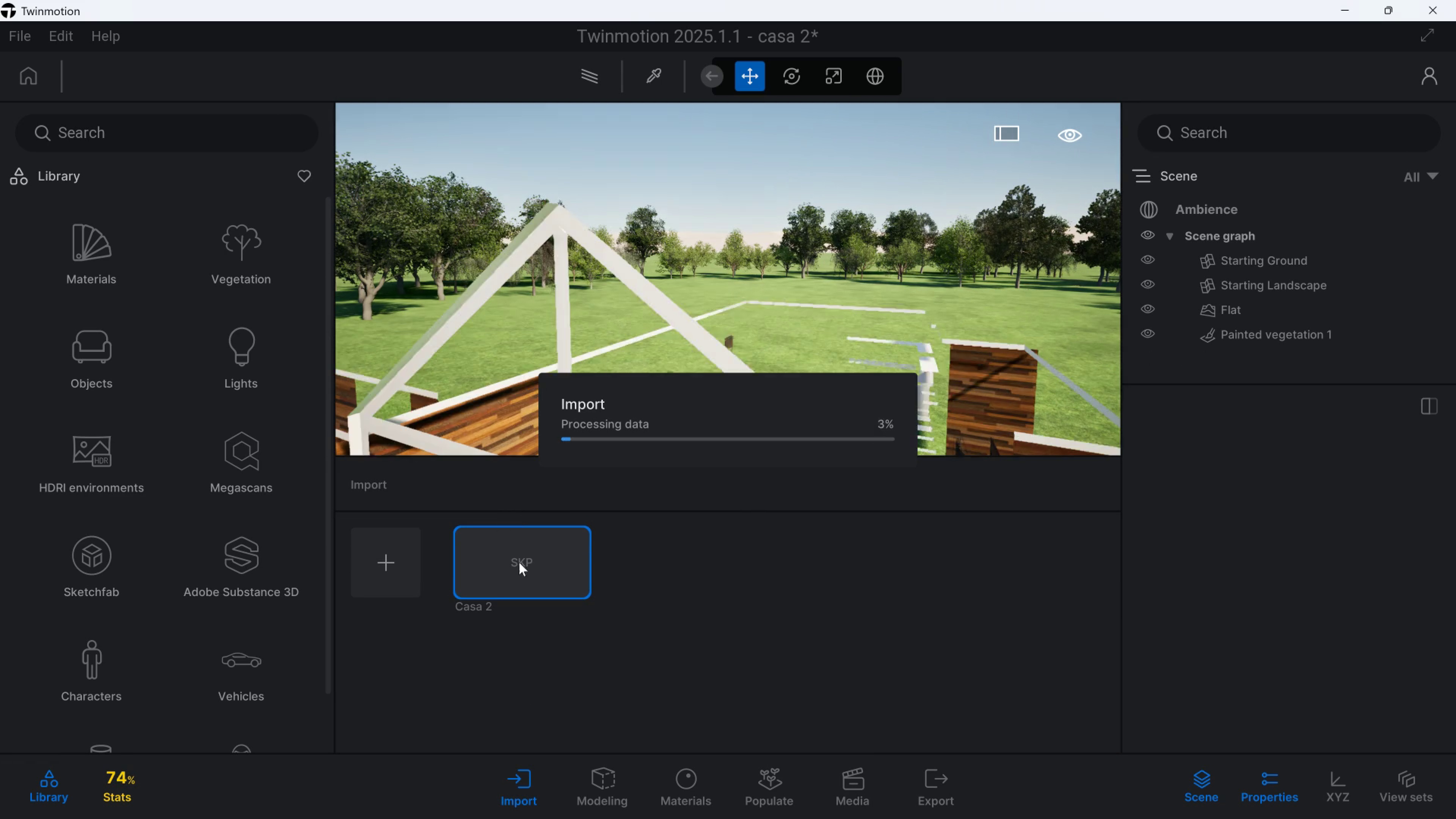 
mouse_move([594, 548])
 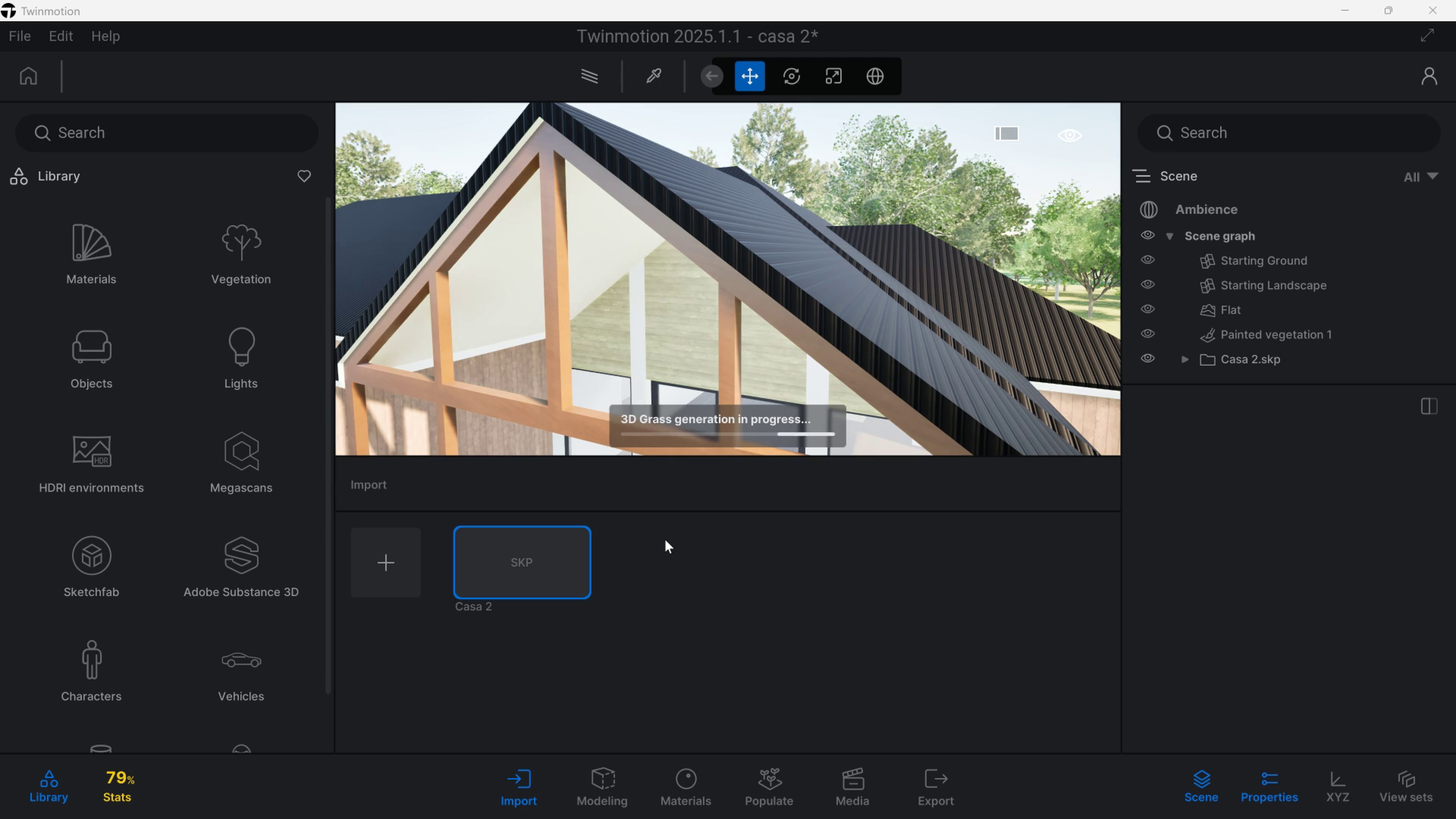 
wait(9.56)
 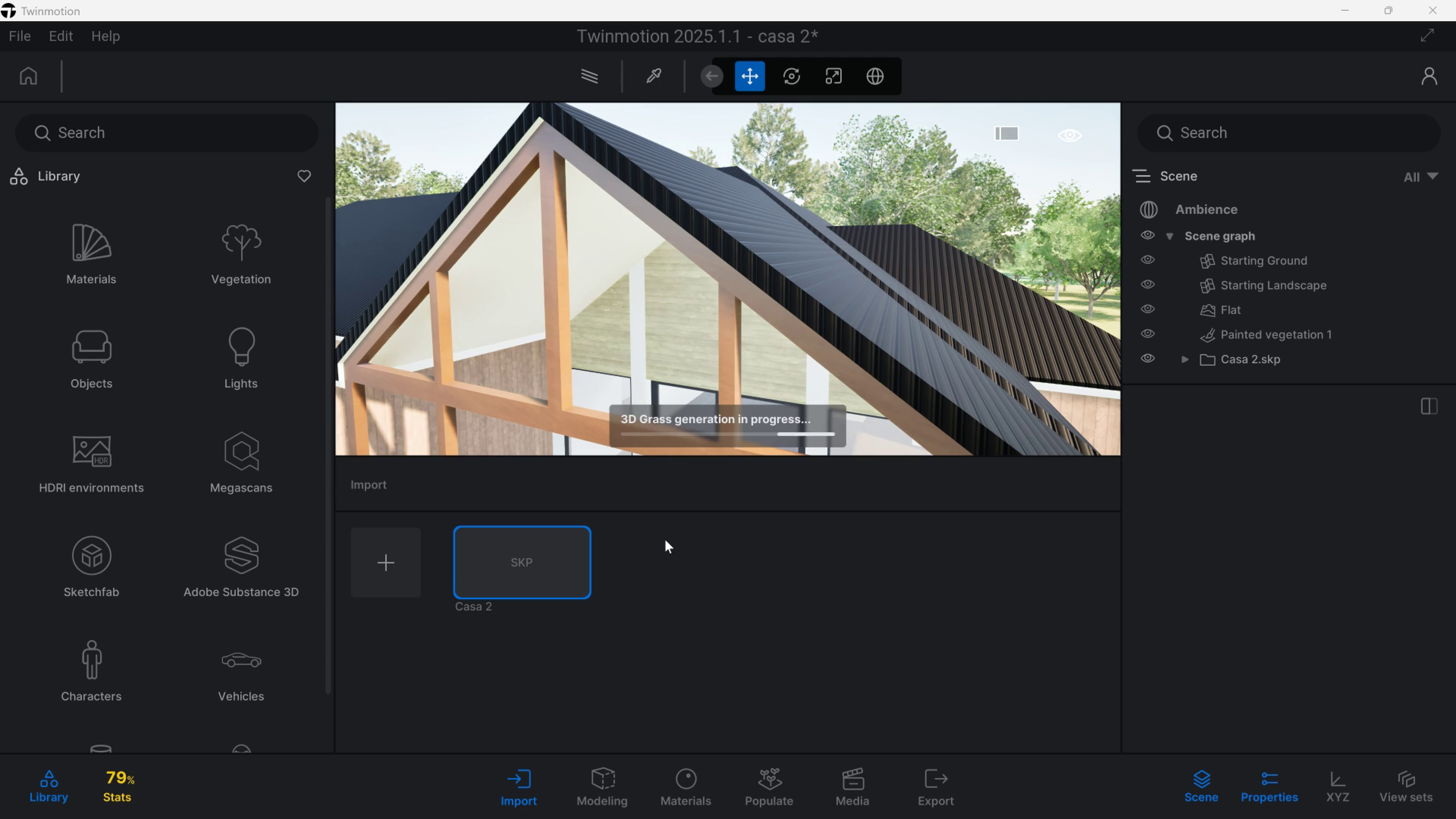 
left_click([502, 797])